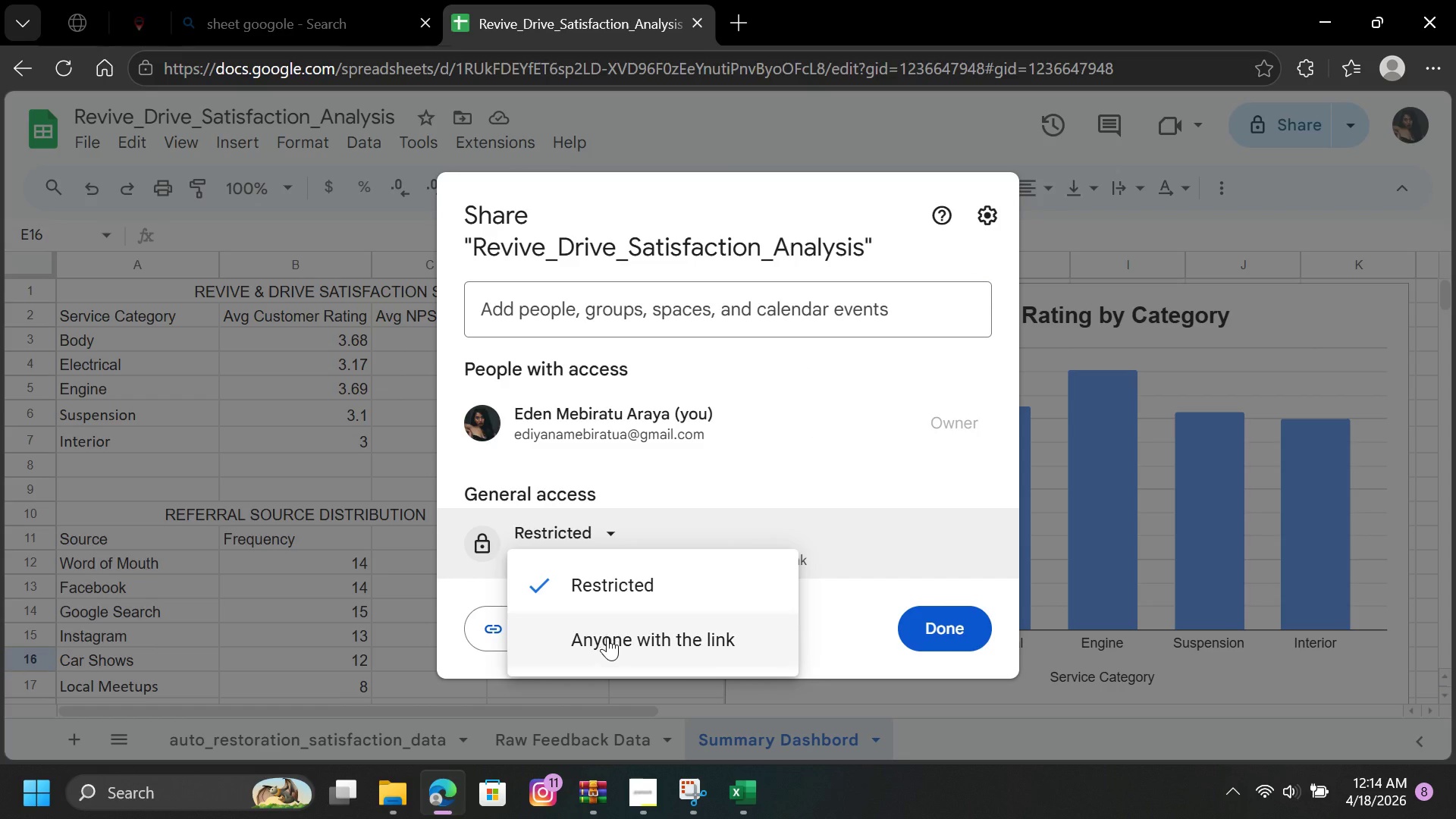 
left_click([607, 637])
 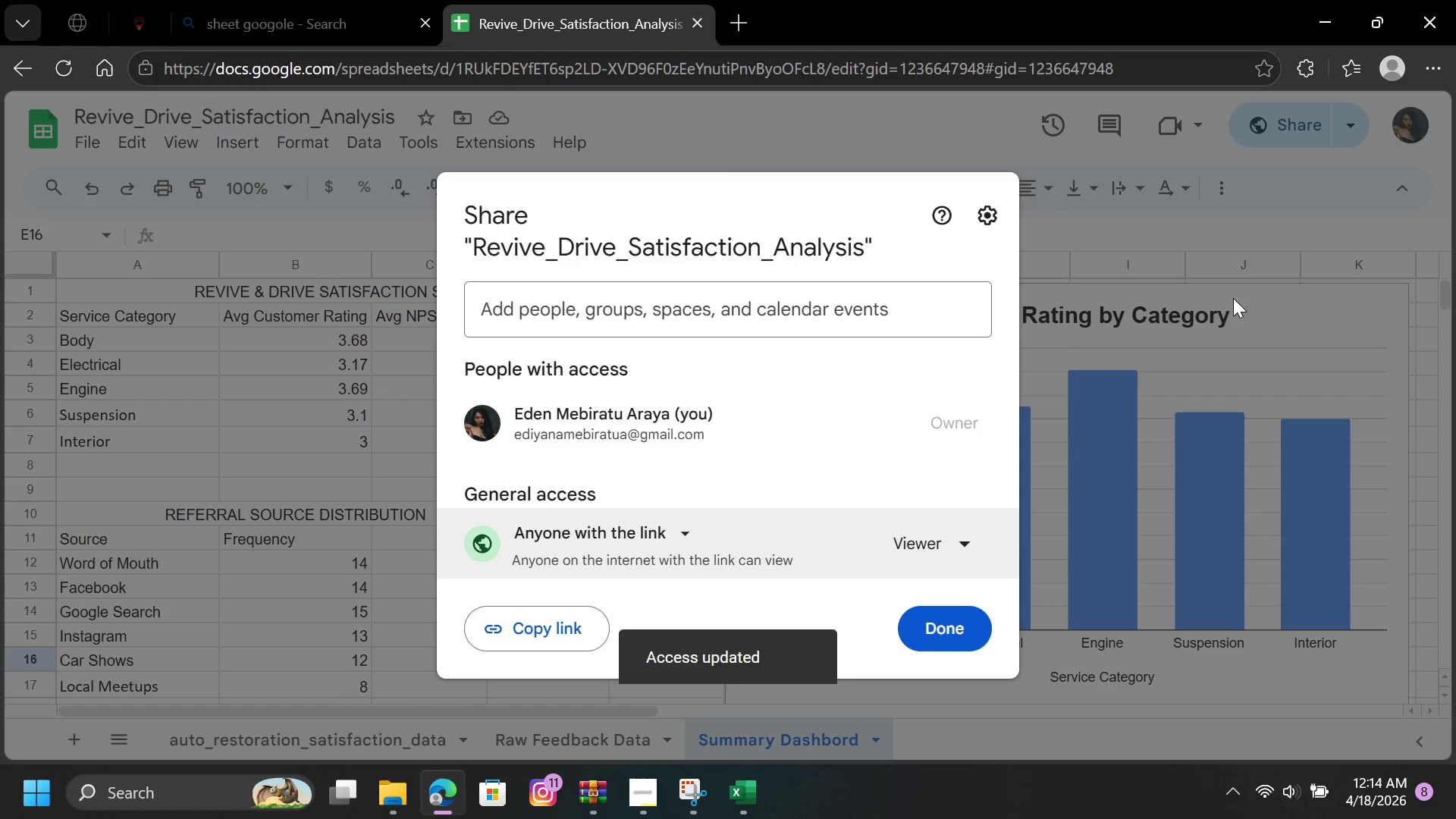 
left_click([1279, 221])
 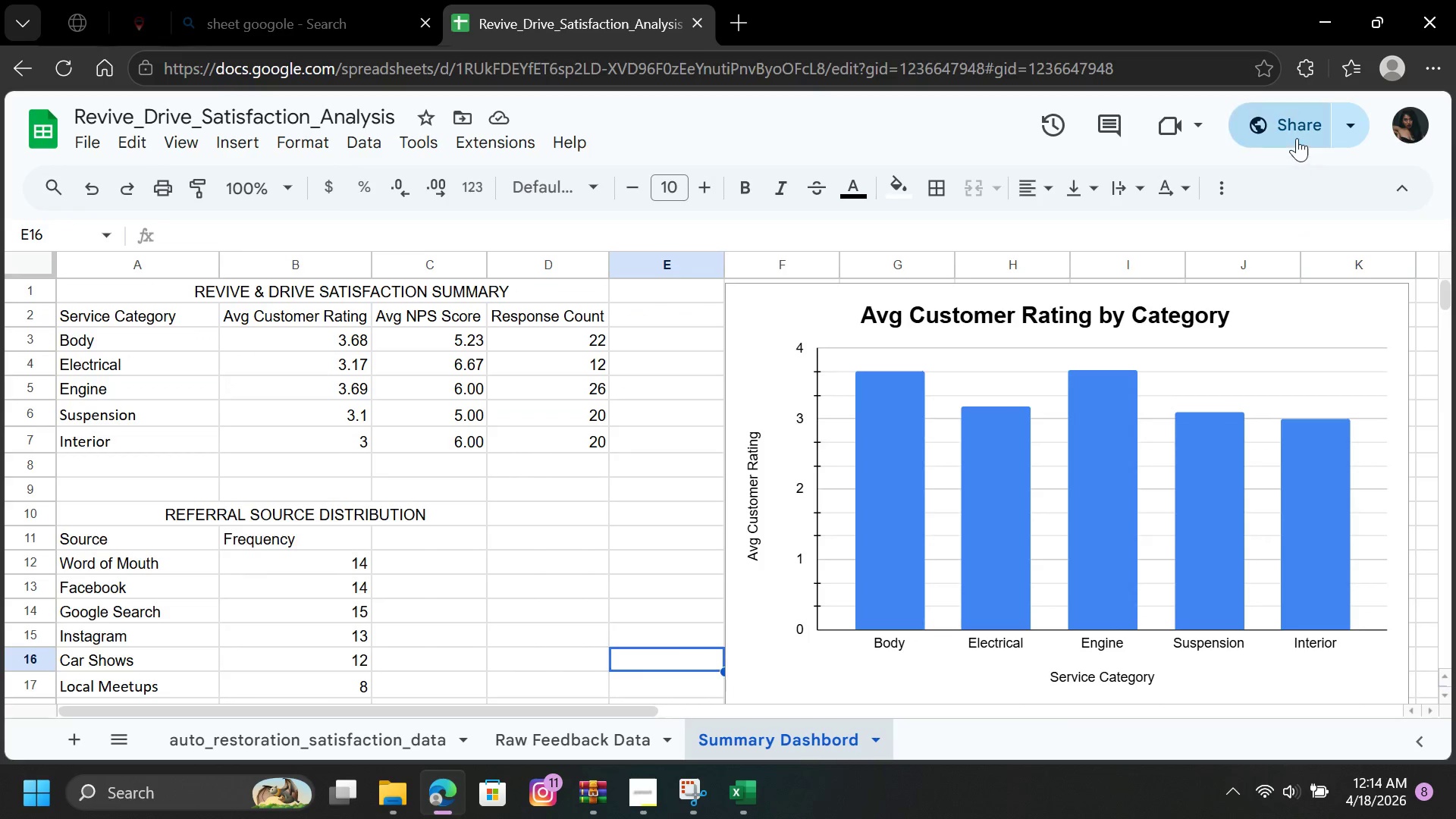 
left_click([1294, 137])
 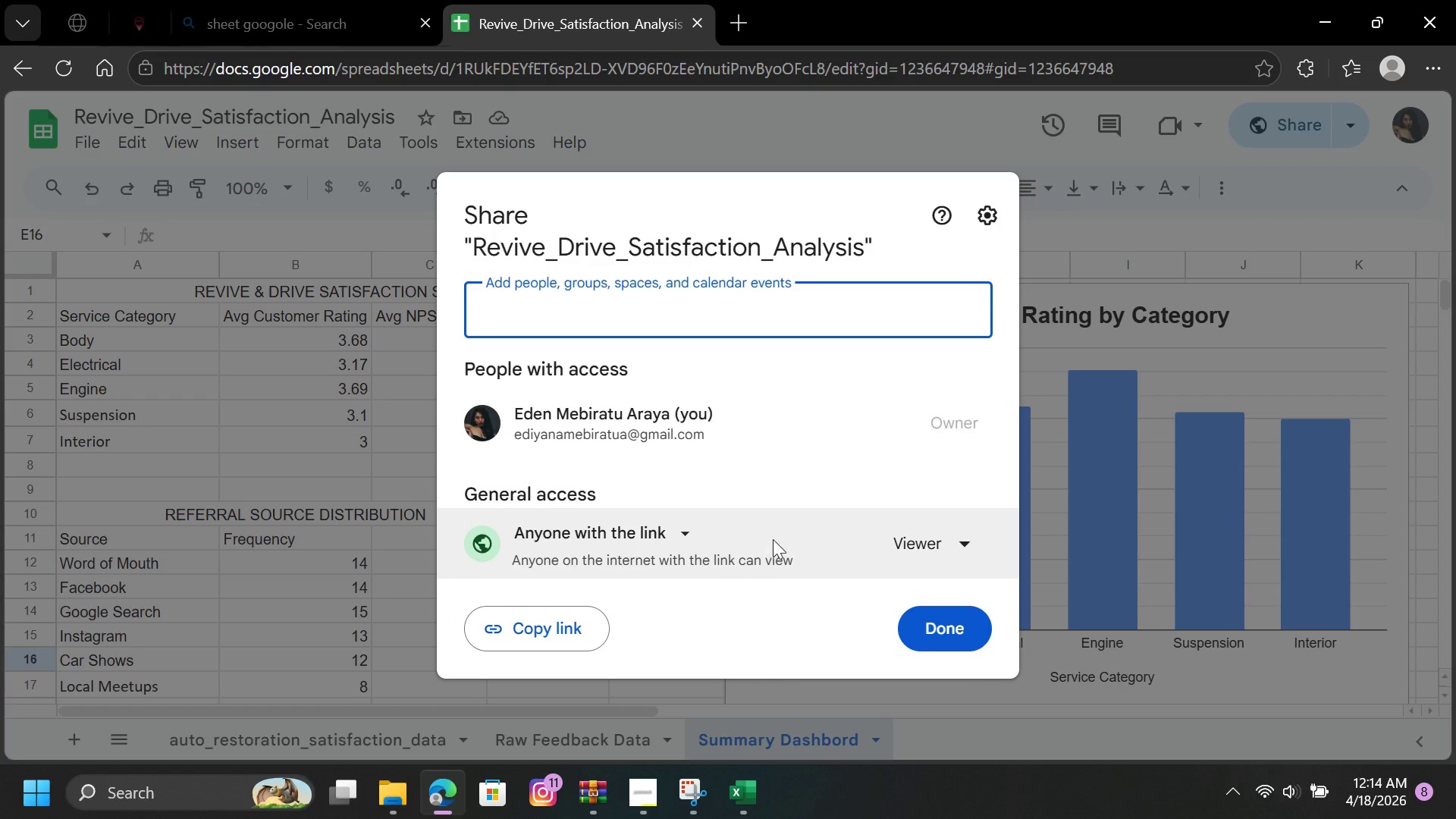 
left_click([768, 544])
 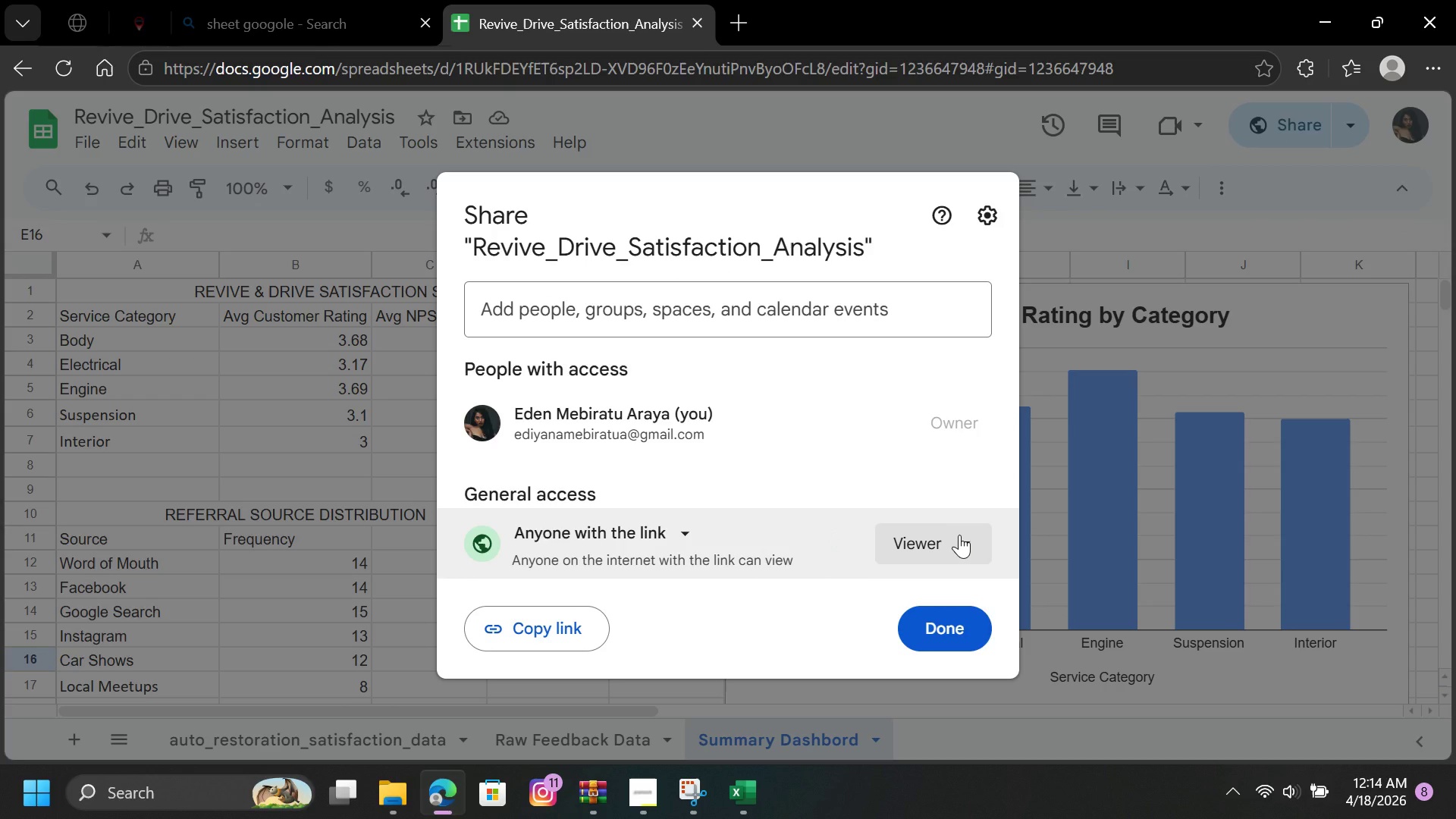 
left_click([959, 537])
 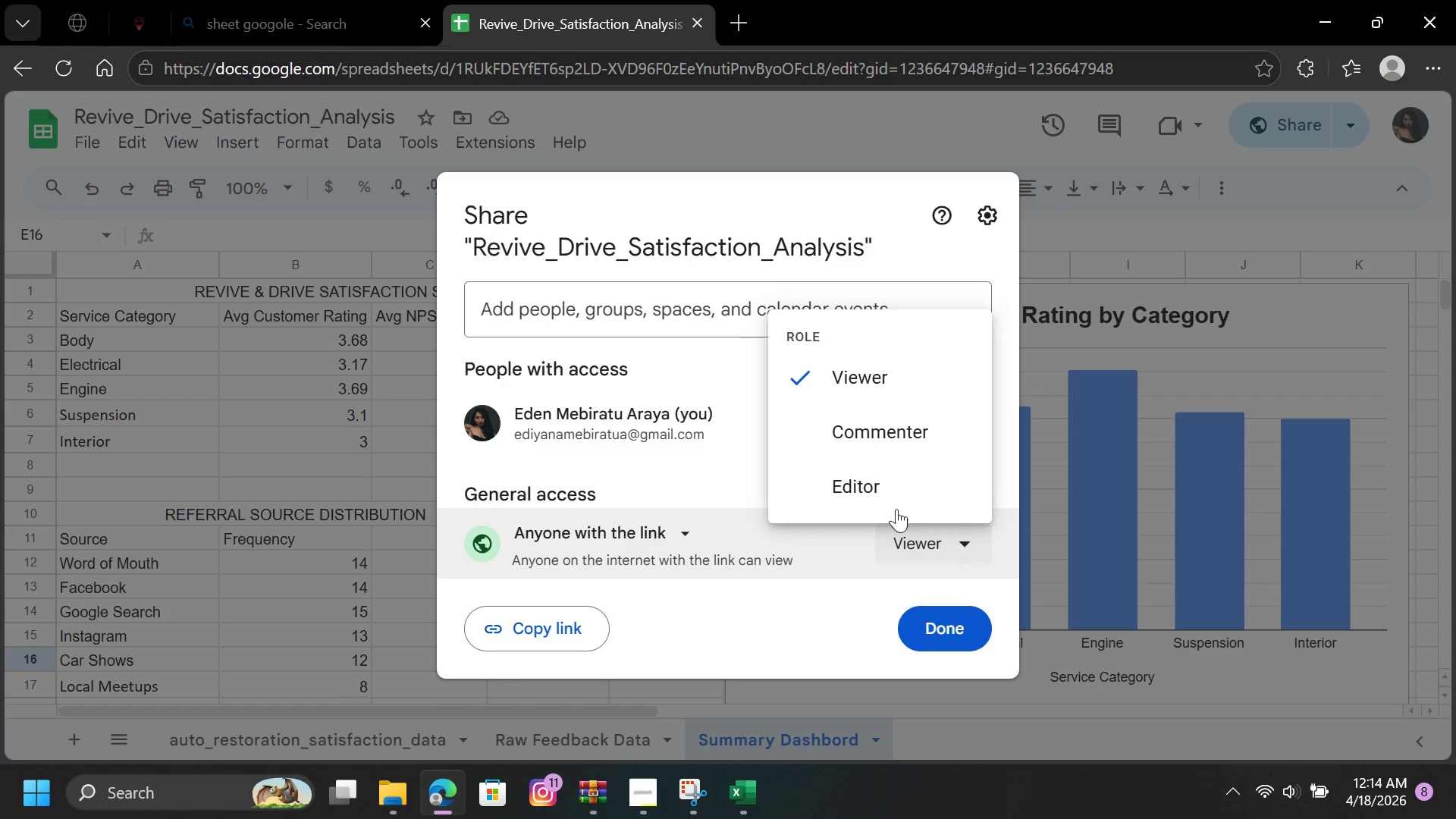 
left_click([872, 494])
 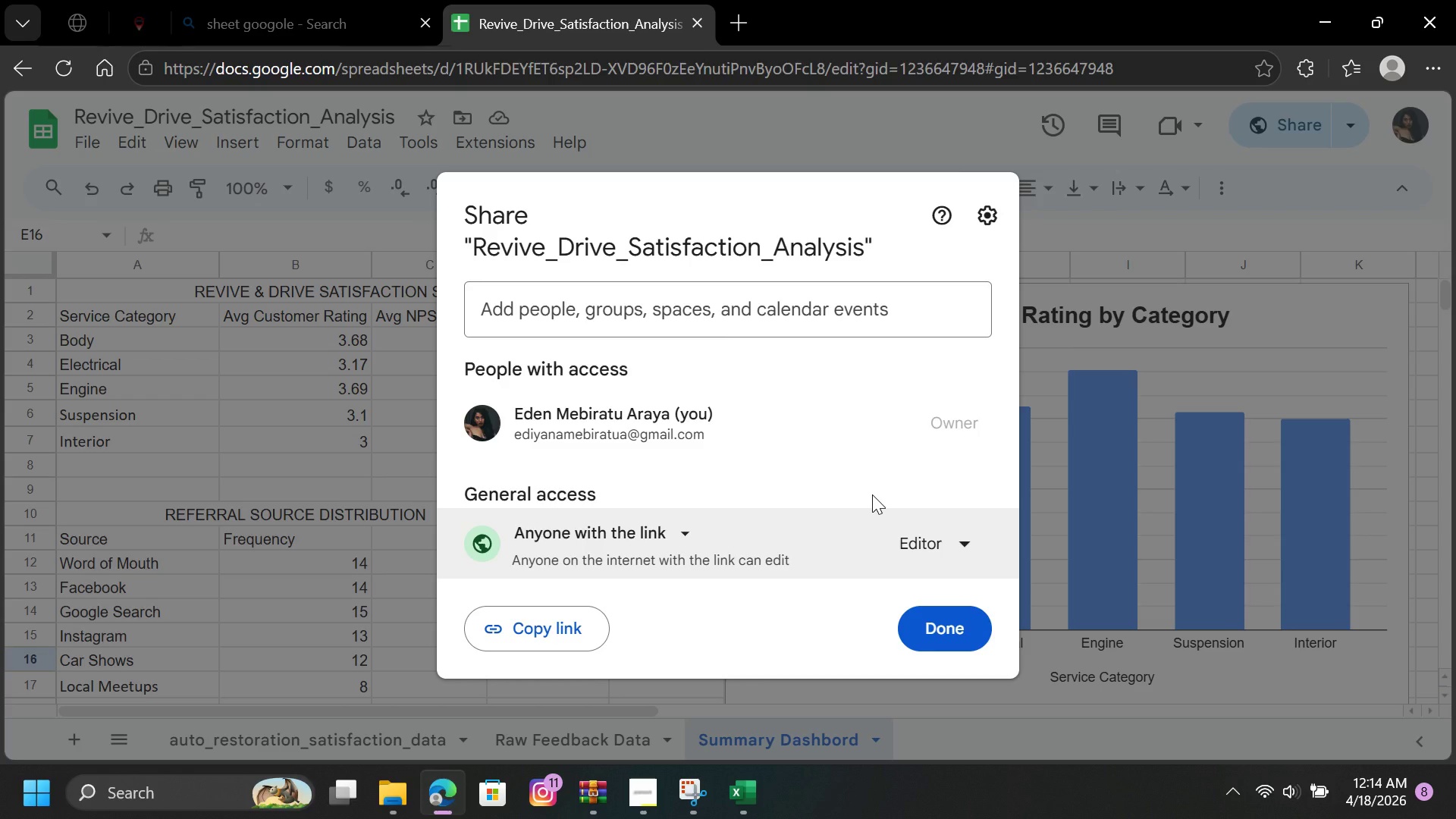 
wait(5.03)
 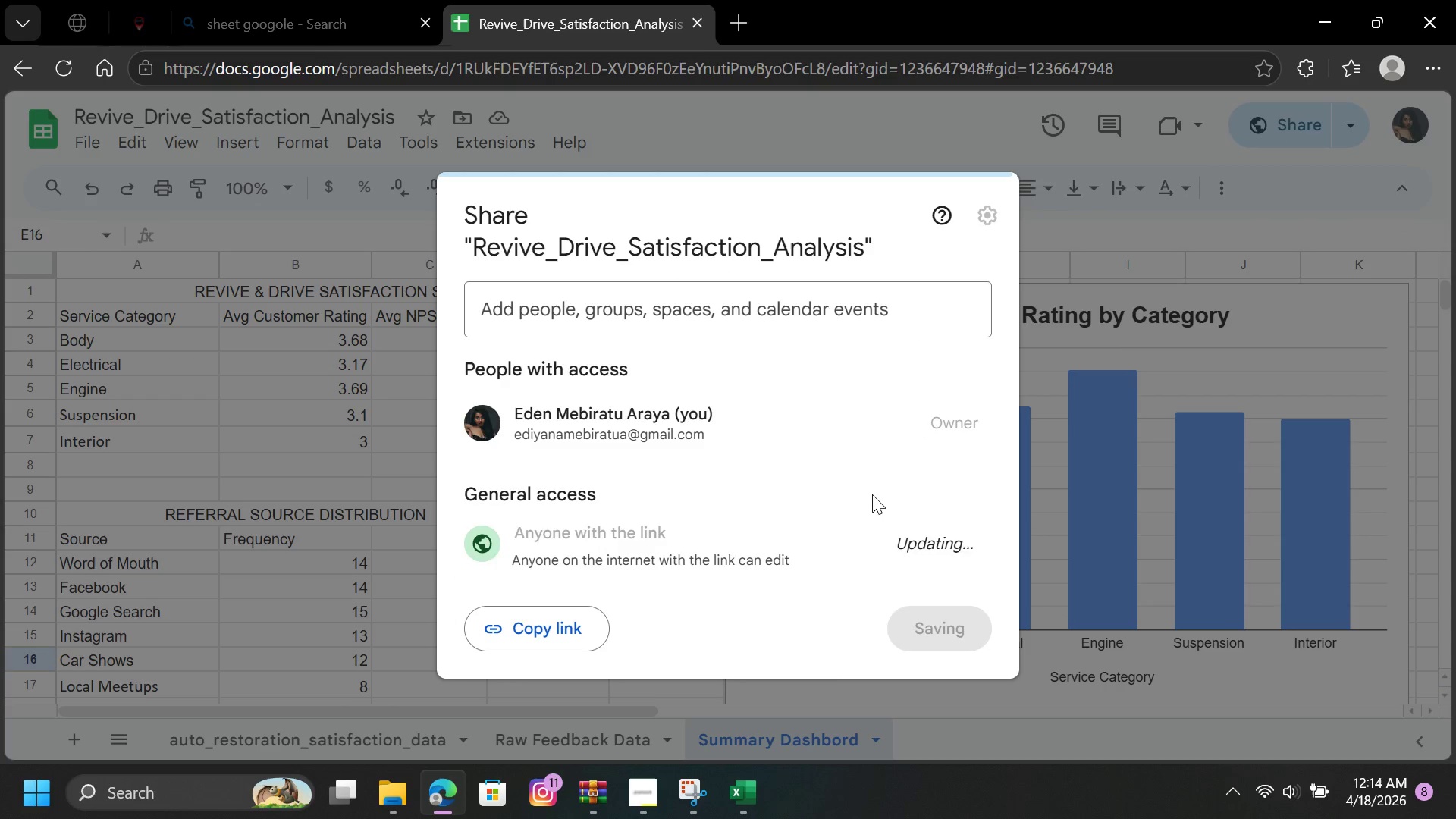 
left_click([1273, 375])
 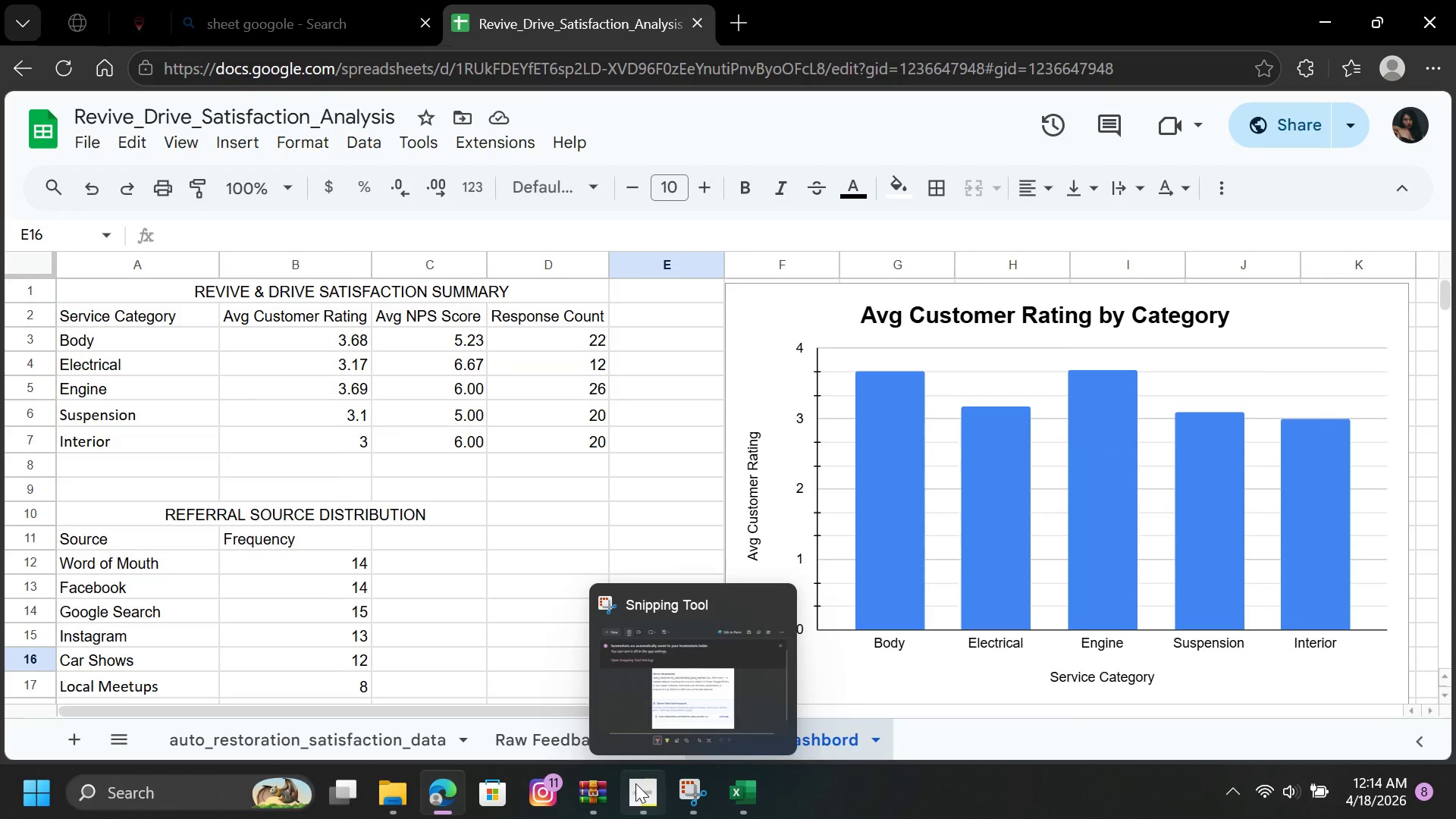 
left_click([634, 783])